 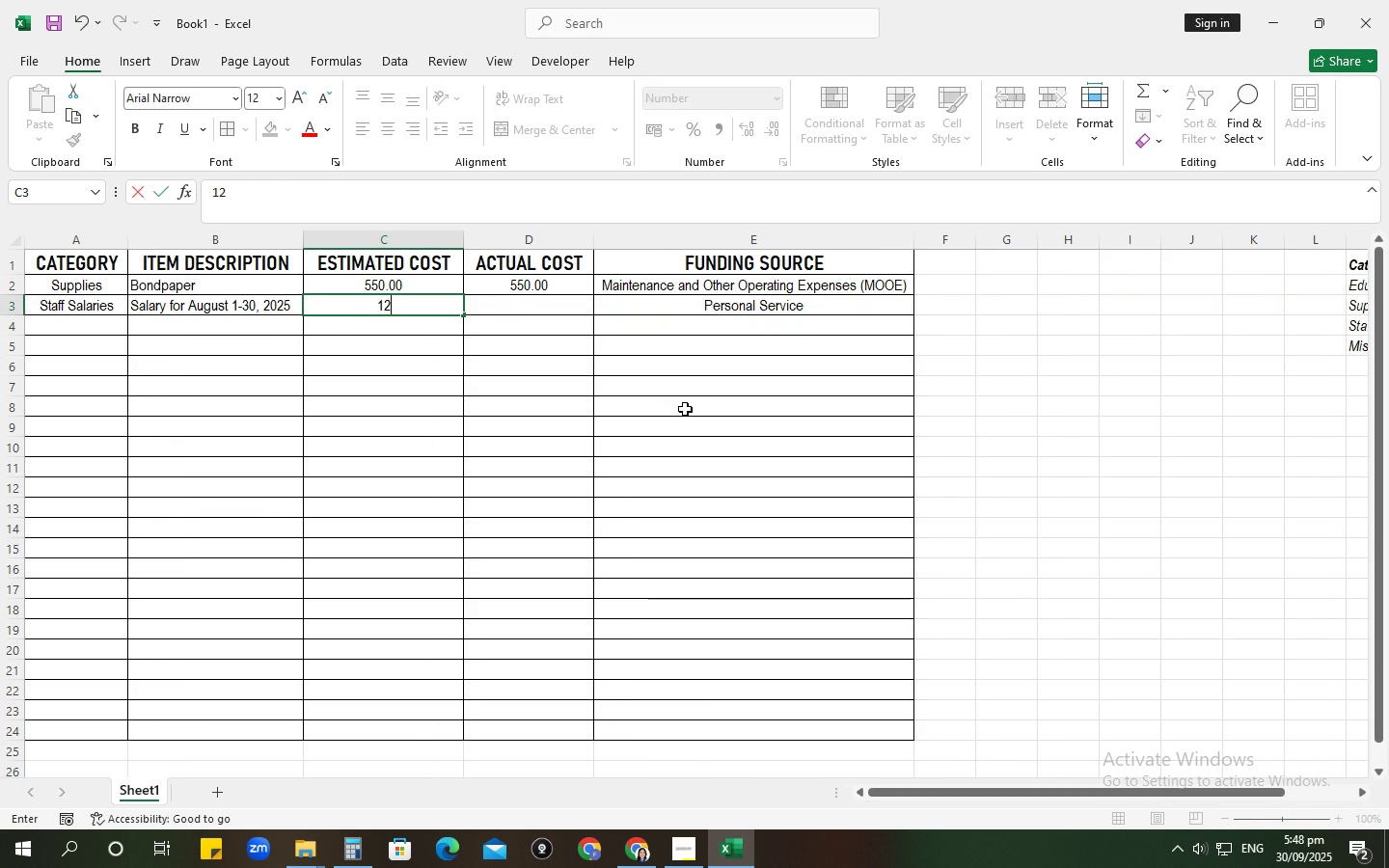 
key(Numpad2)
 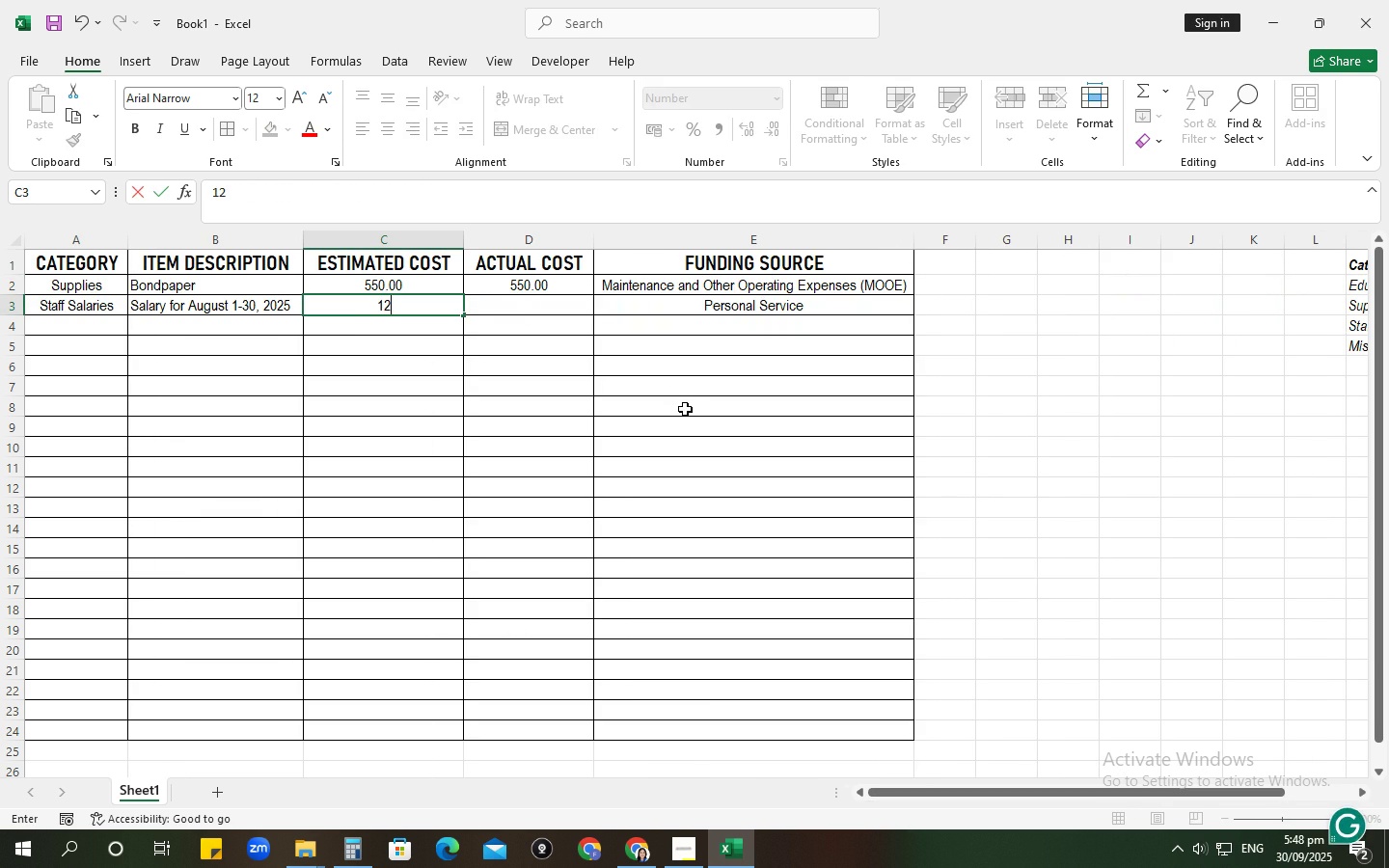 
key(Numpad3)
 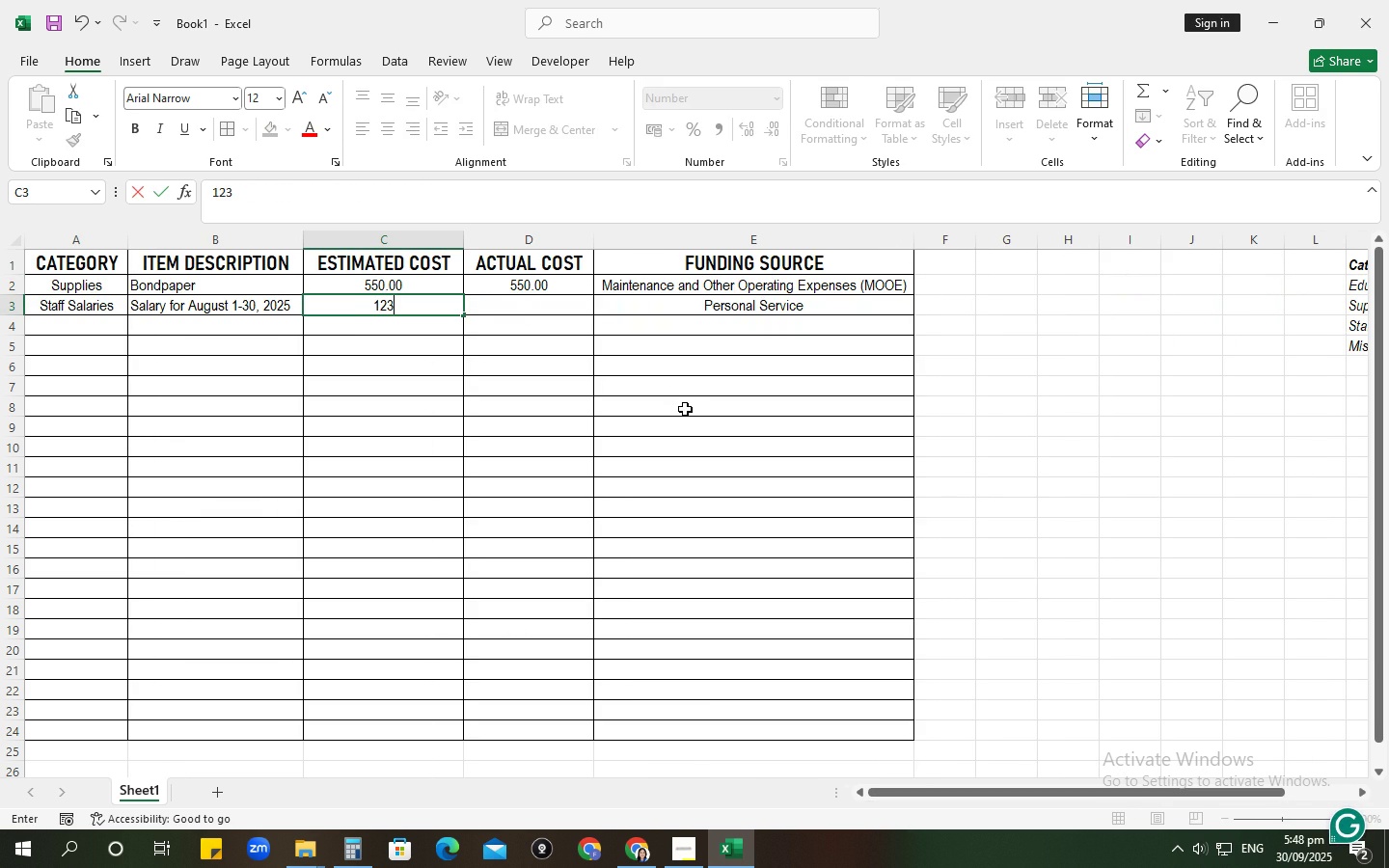 
key(Numpad5)
 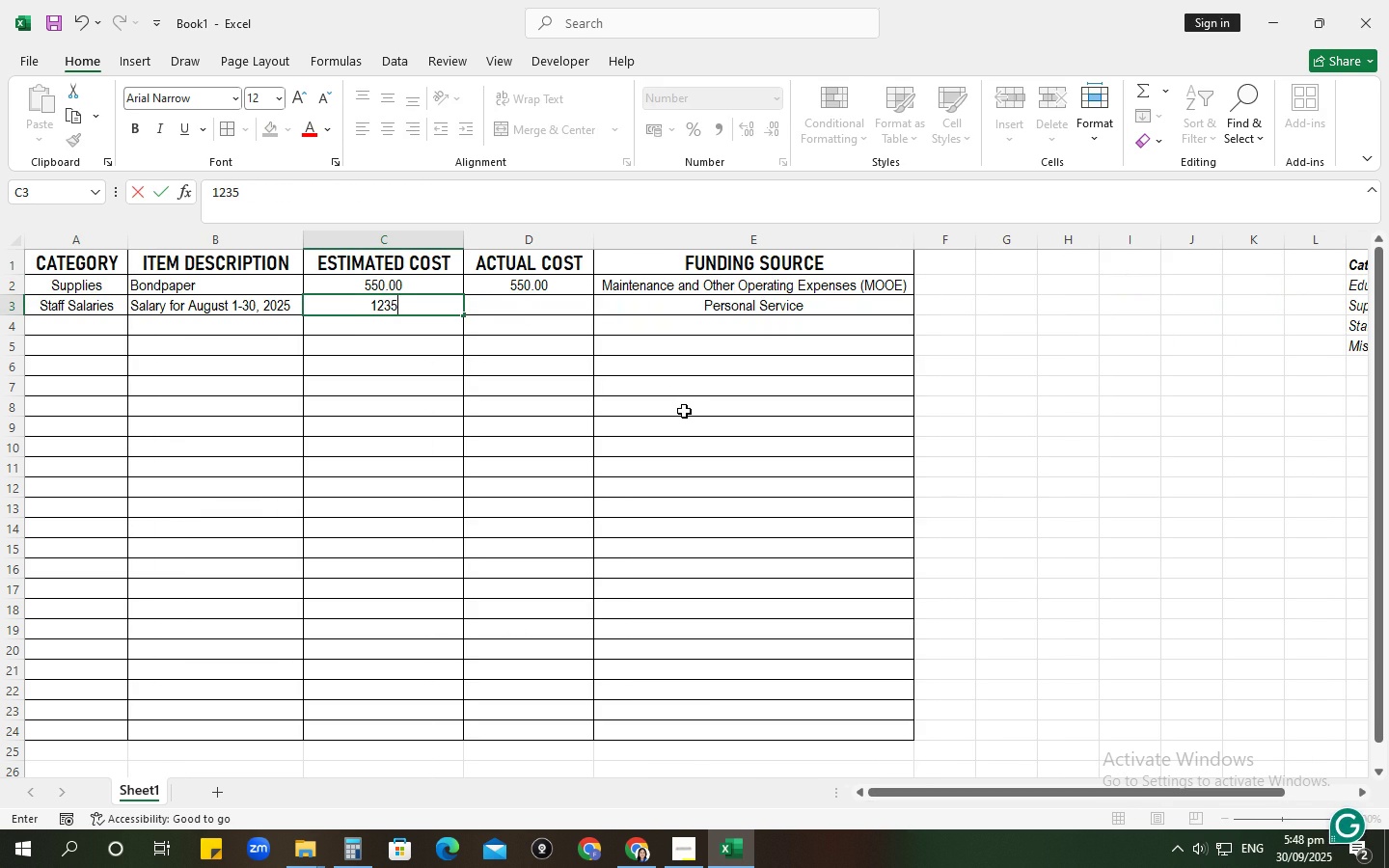 
key(Numpad2)
 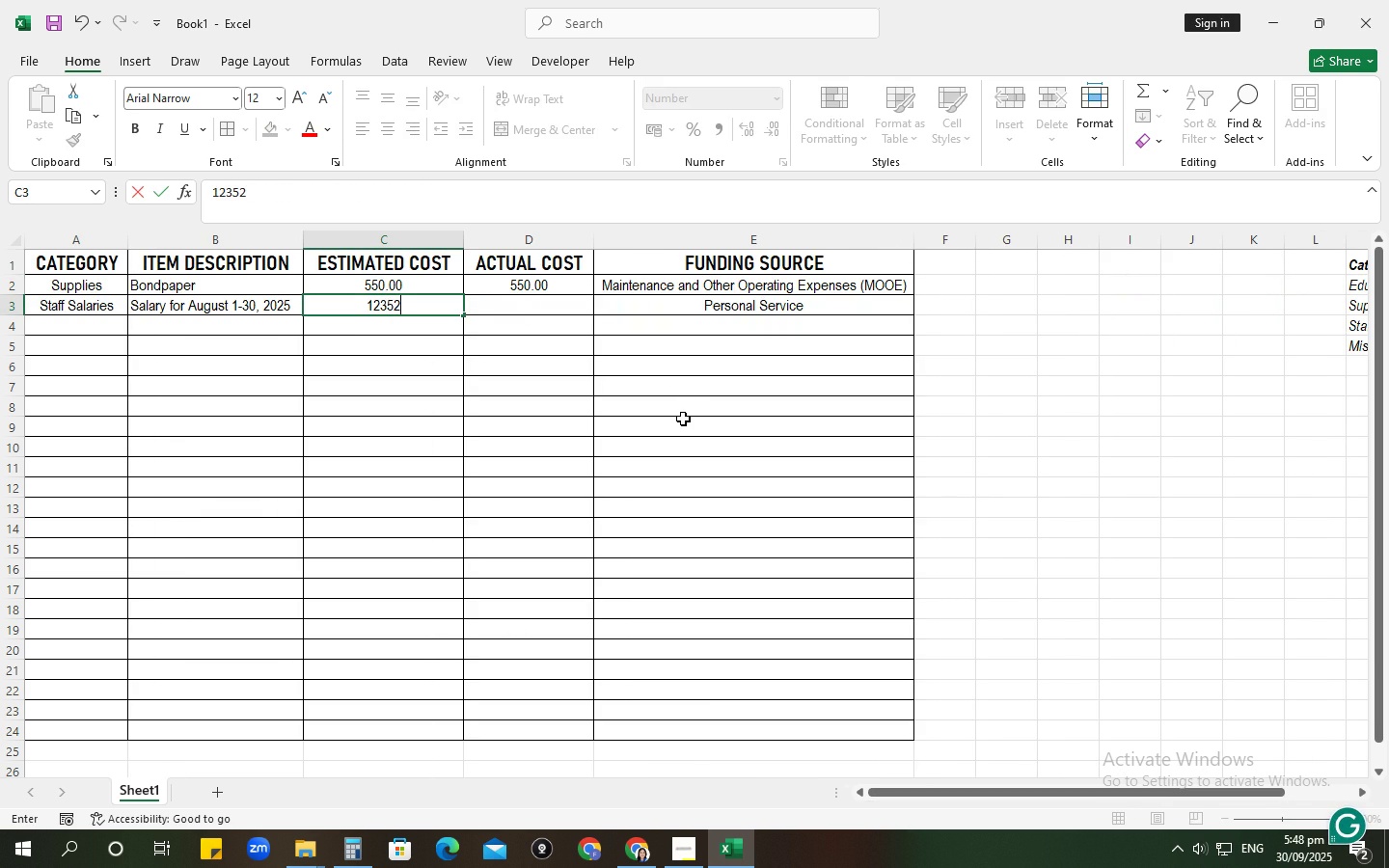 
key(Numpad1)
 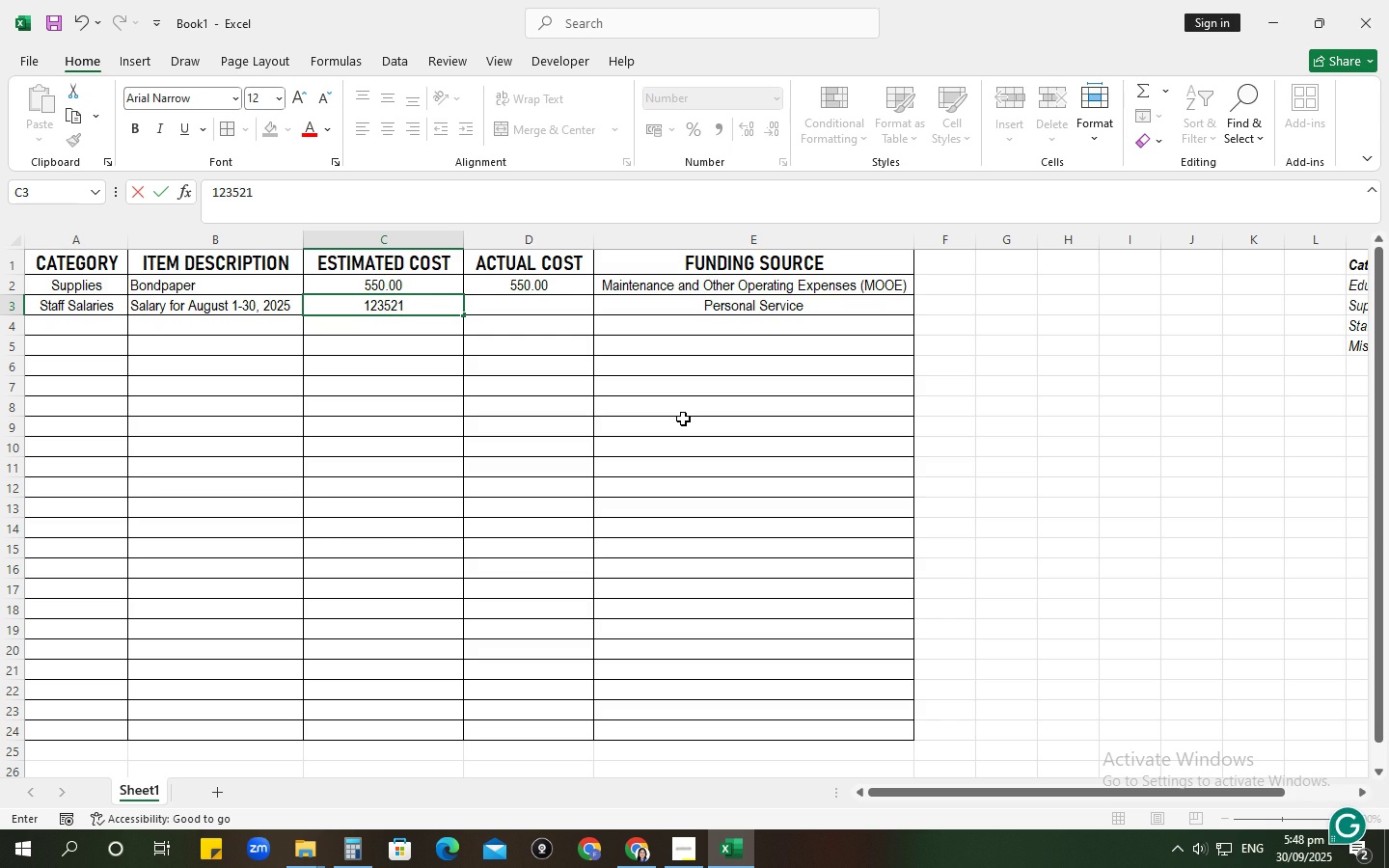 
key(Tab)
 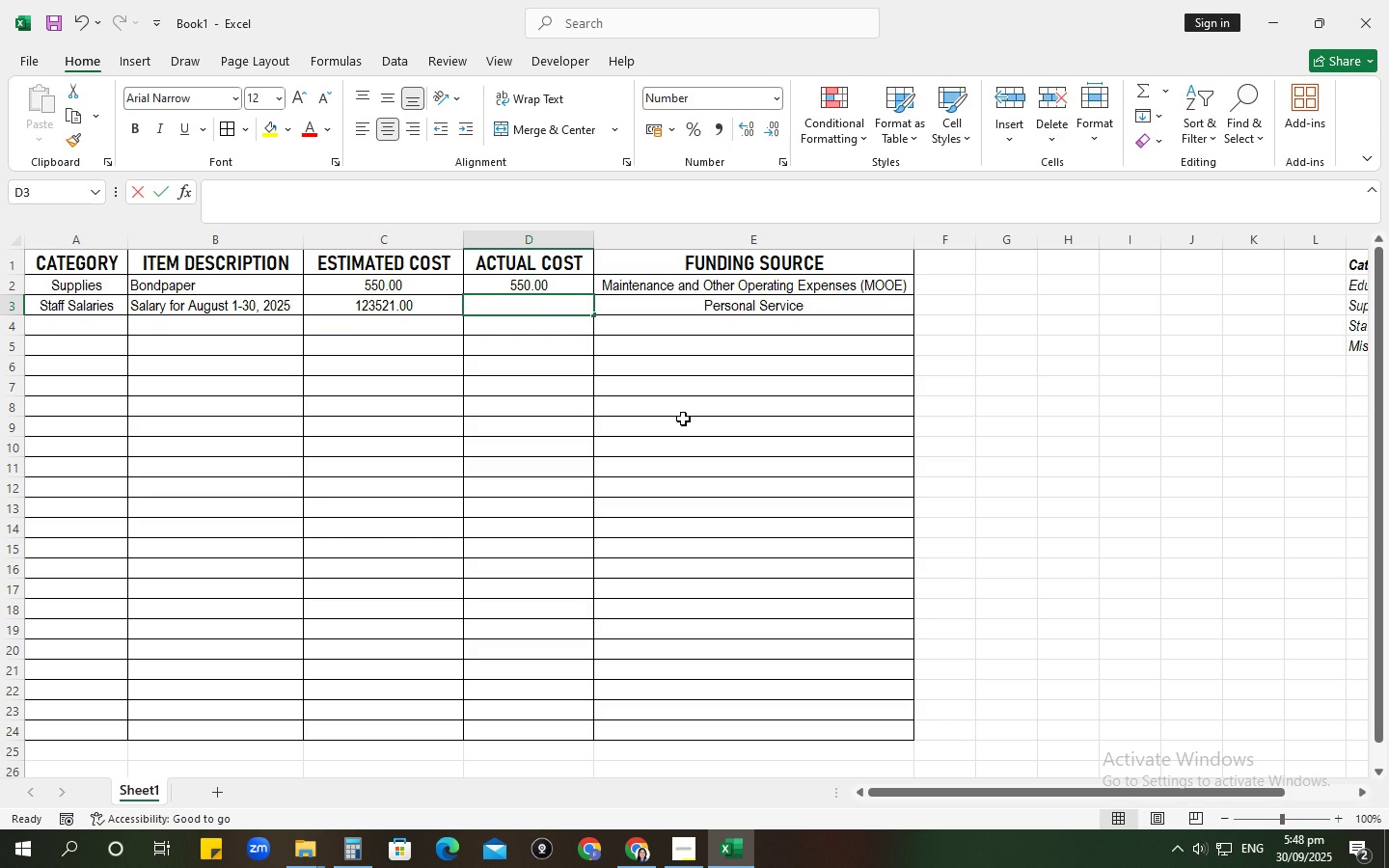 
key(Numpad1)